 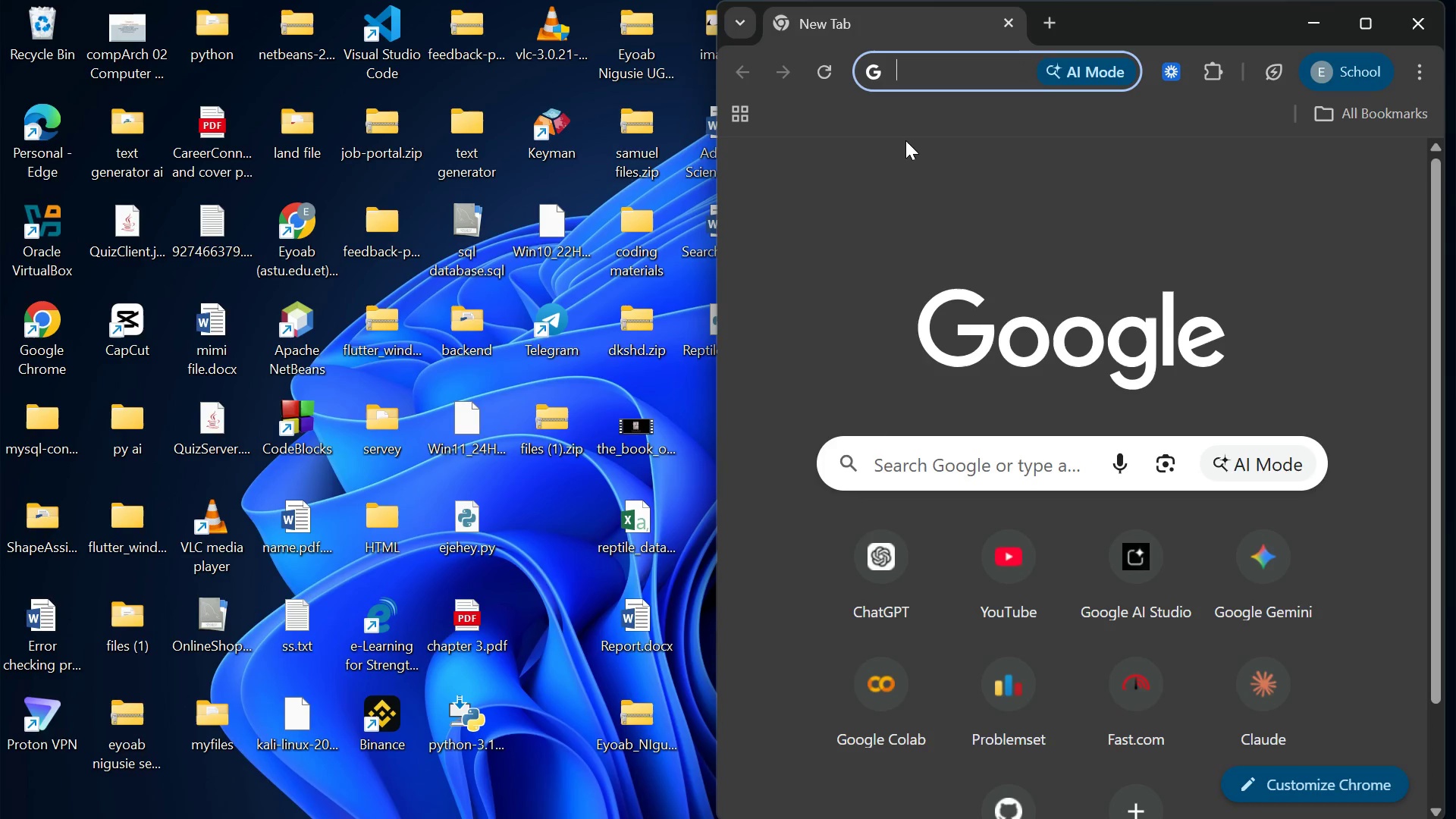 
type(ccoo)
 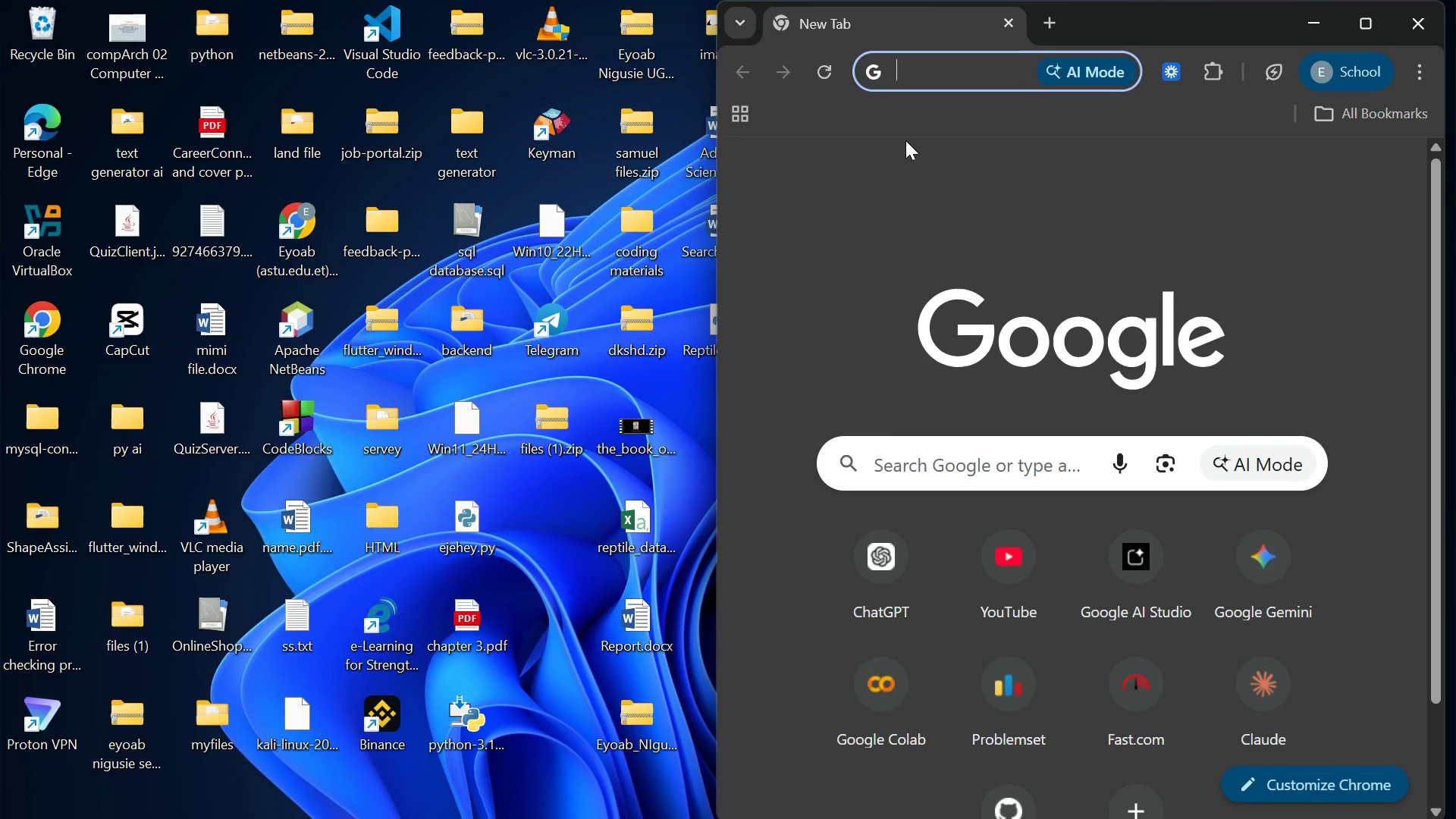 
key(Unknown)
 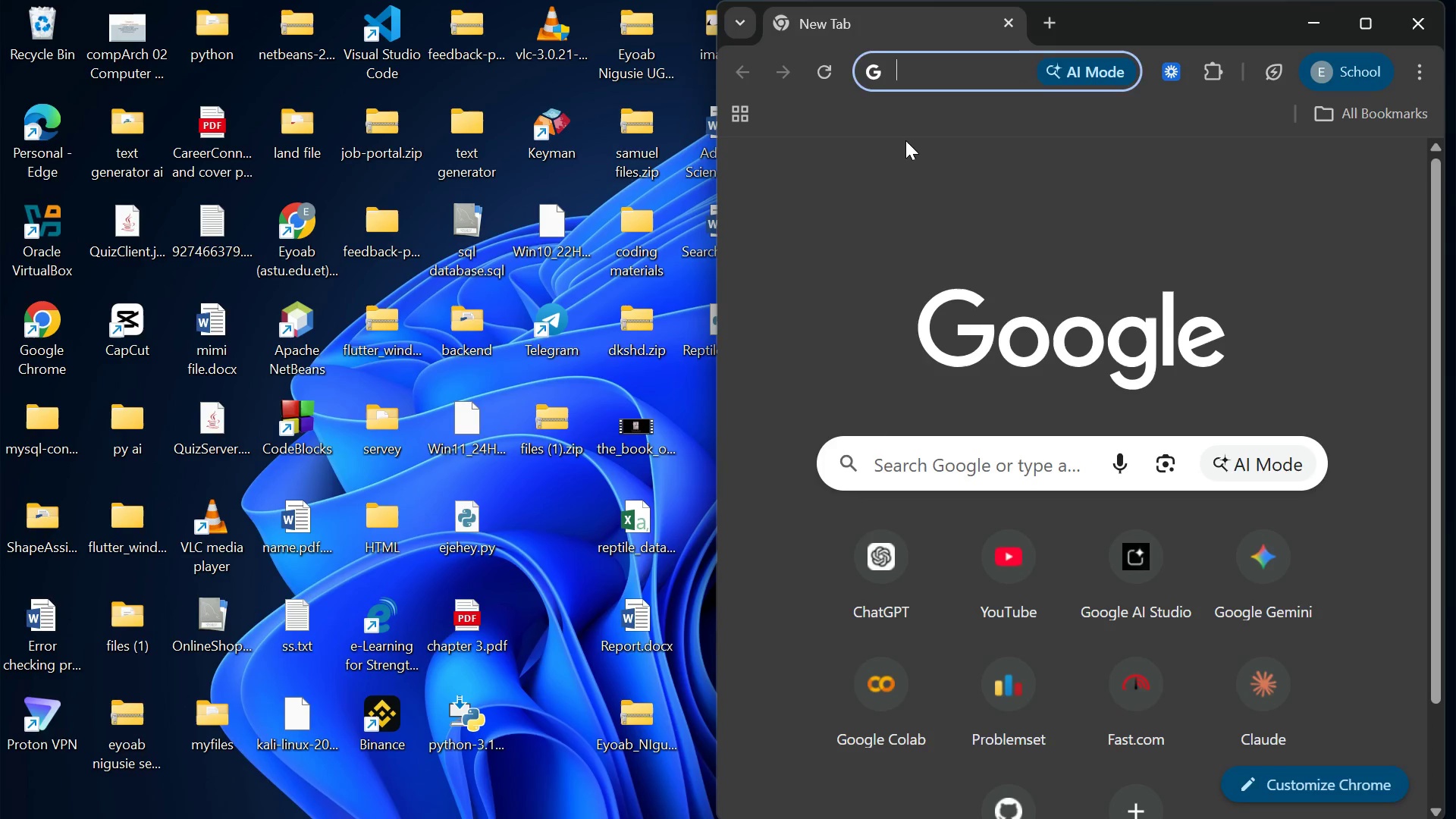 
hold_key(key=Backspace, duration=0.31)
 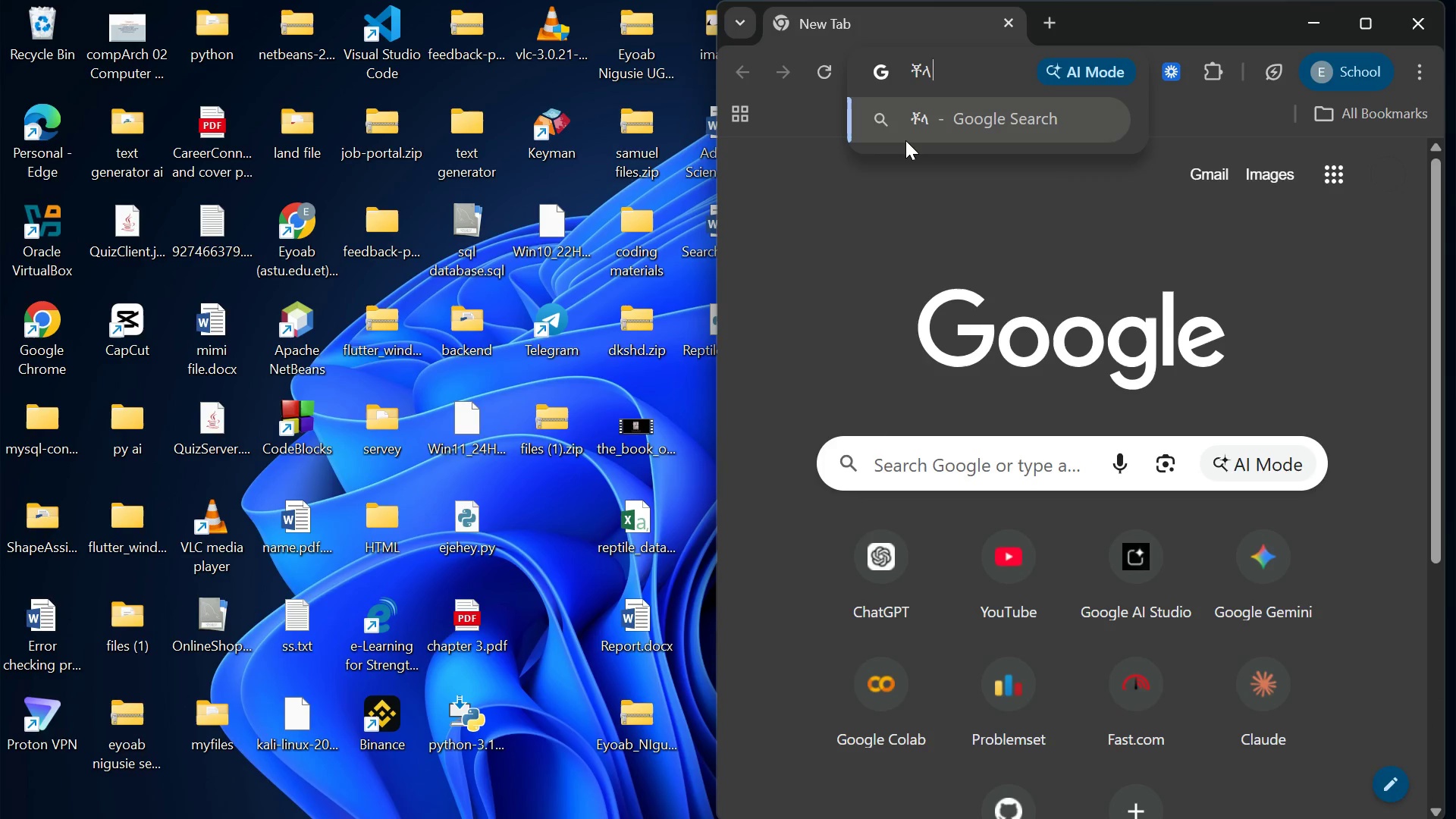 
type(ll)
 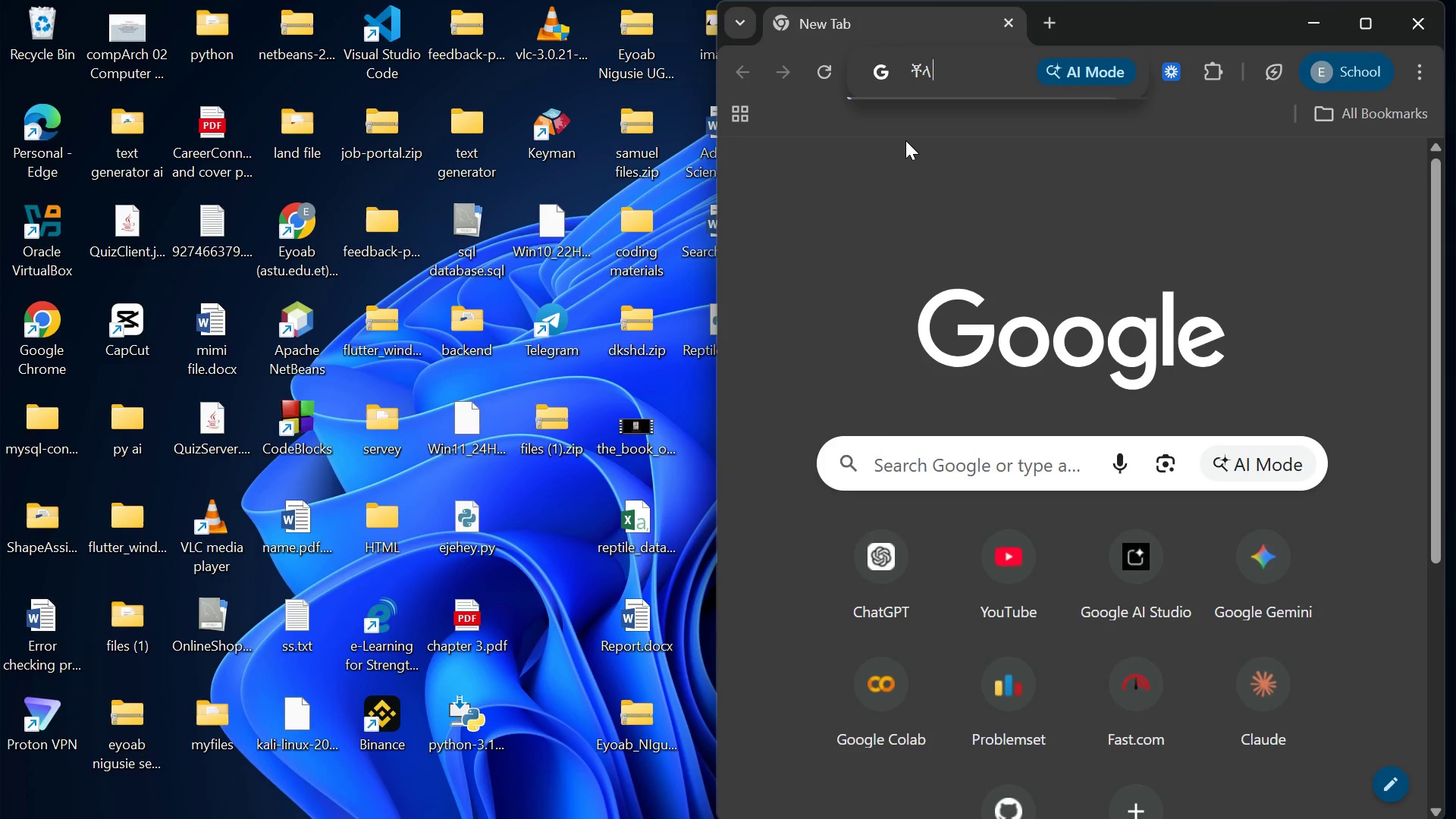 
key(Unknown)
 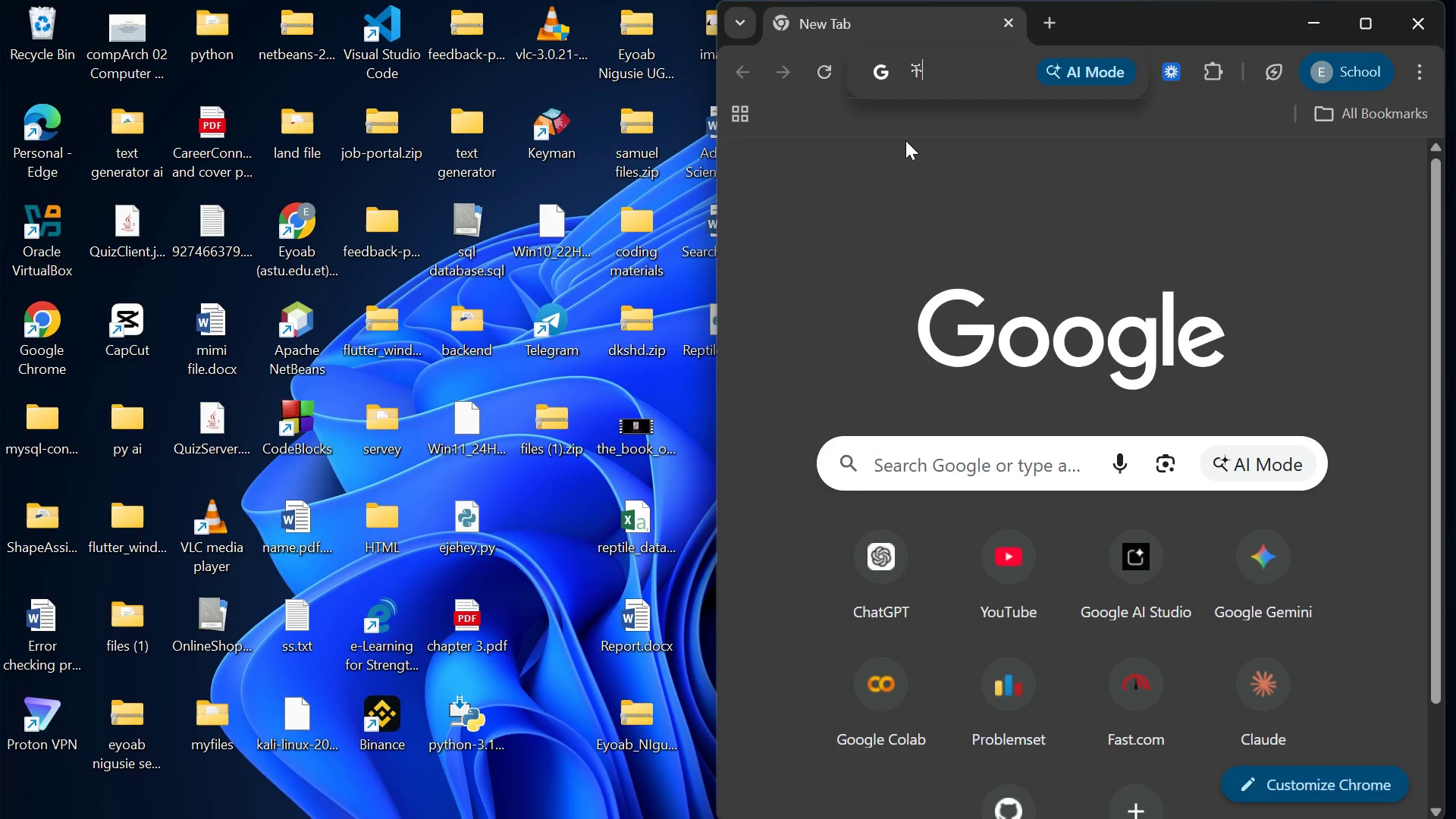 
key(Unknown)
 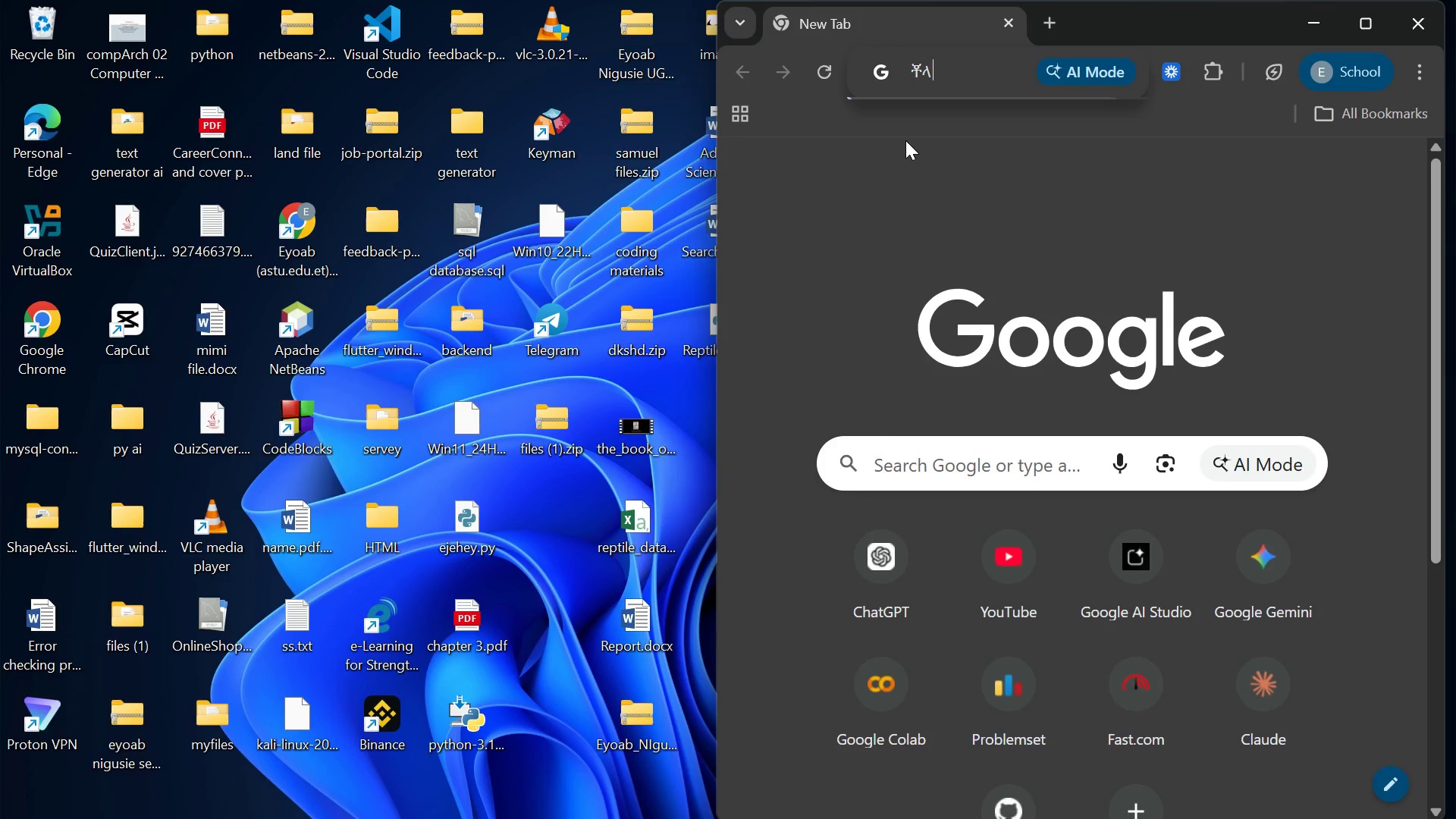 
type(aa)
key(Backspace)
key(Backspace)
key(Backspace)
key(Backspace)
key(Backspace)
key(Backspace)
key(Backspace)
key(Backspace)
 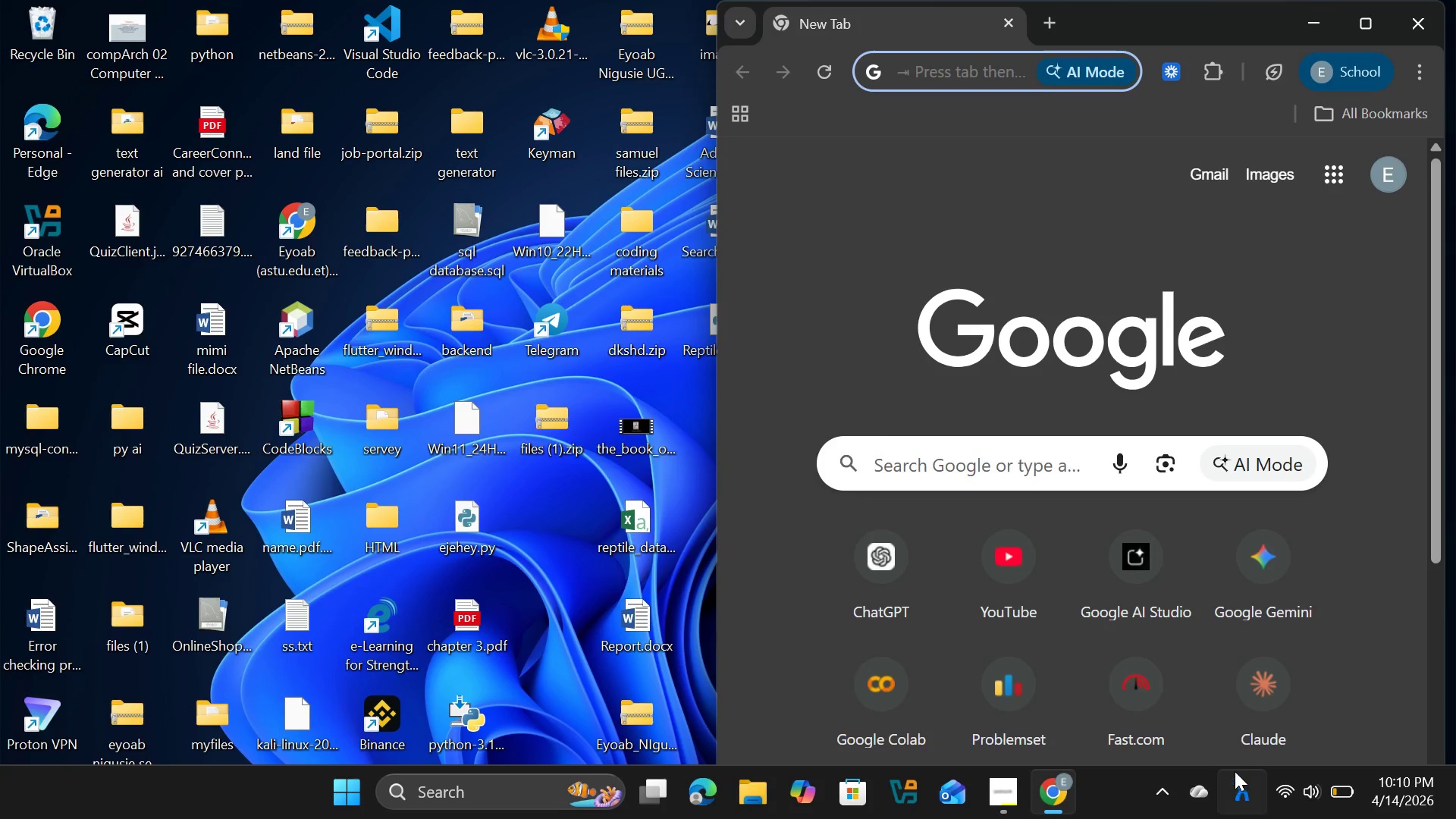 
left_click([1189, 657])
 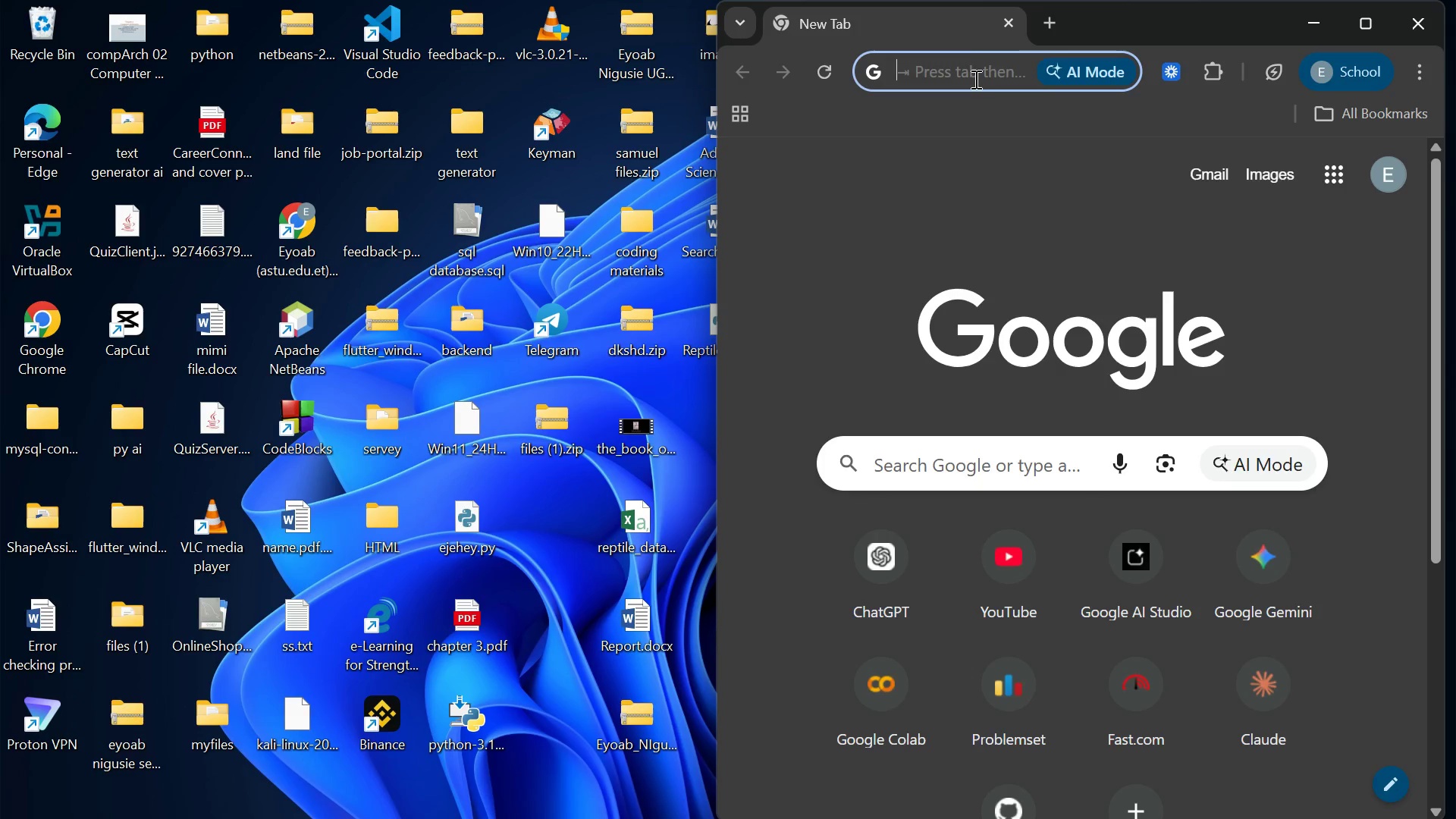 
type(cola)
 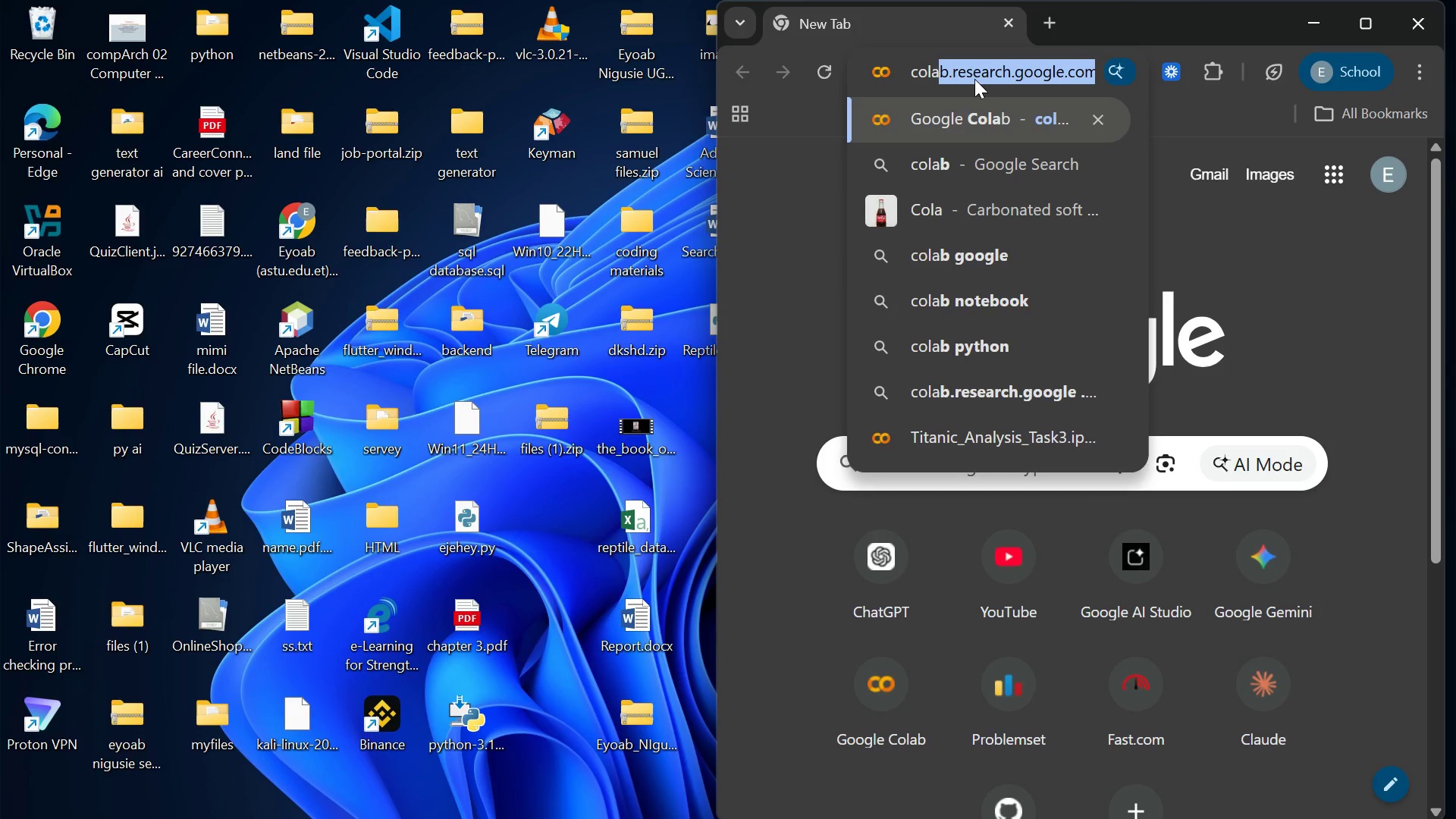 
key(Enter)
 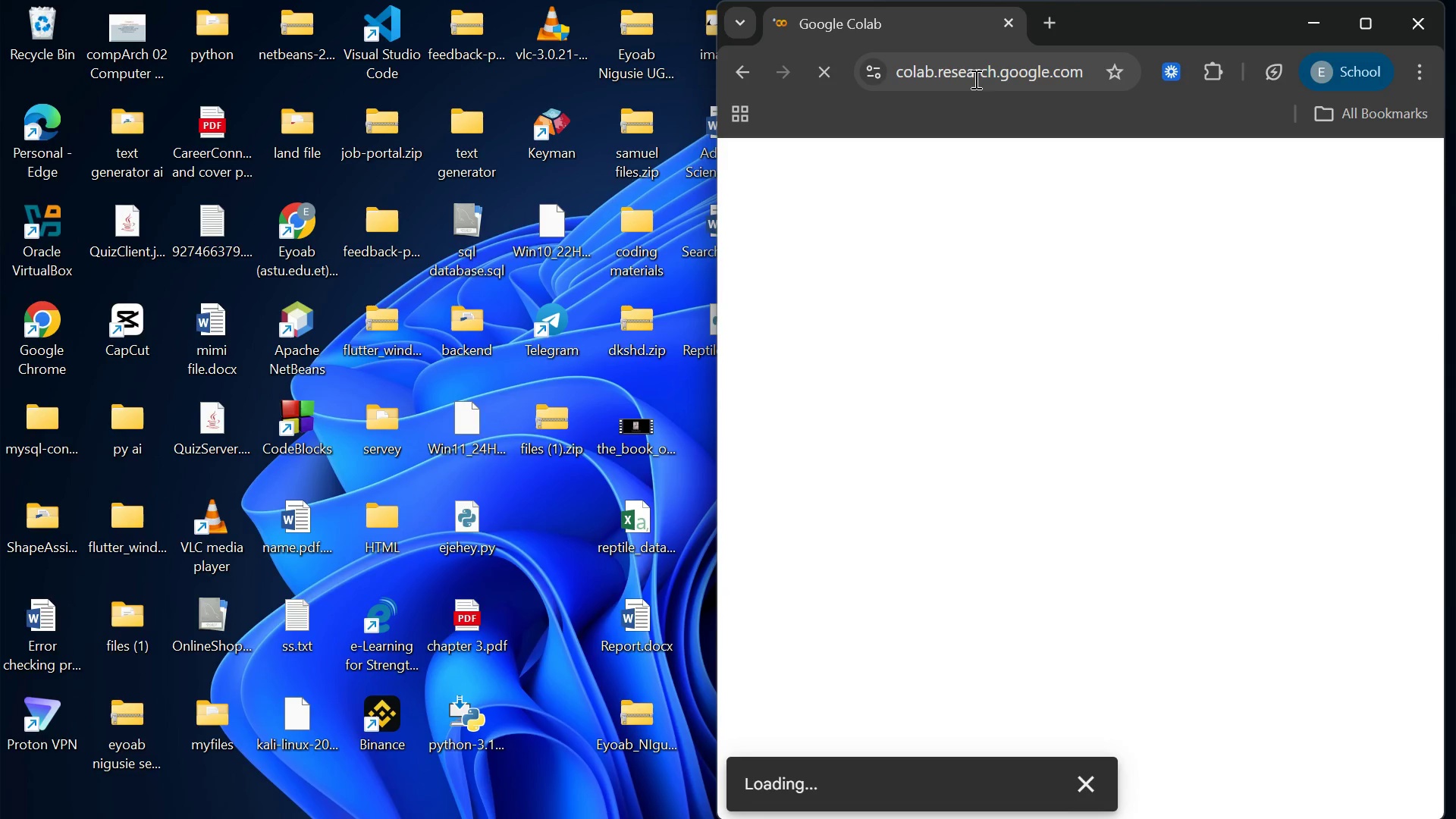 
wait(9.03)
 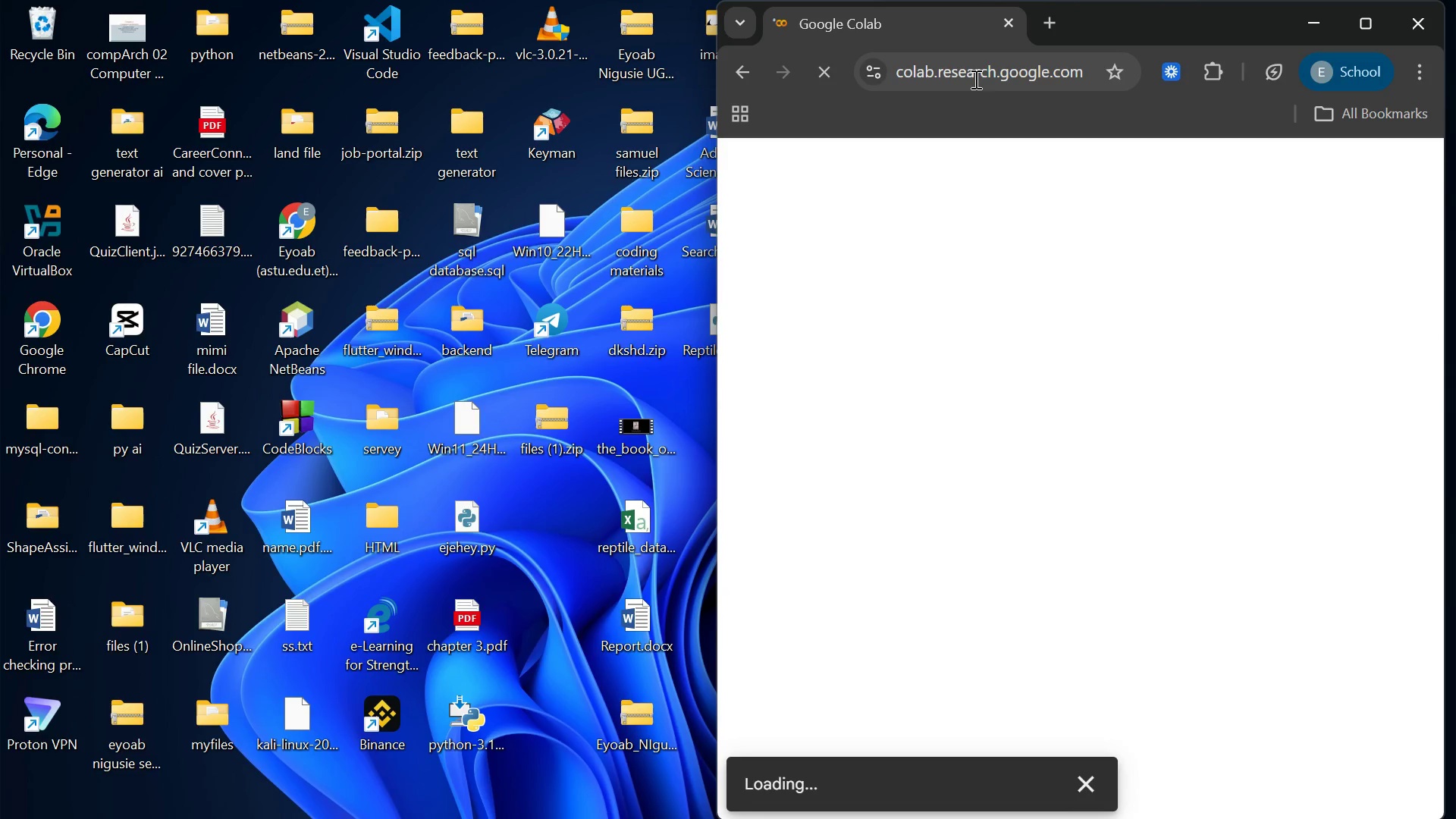 
left_click([1377, 39])
 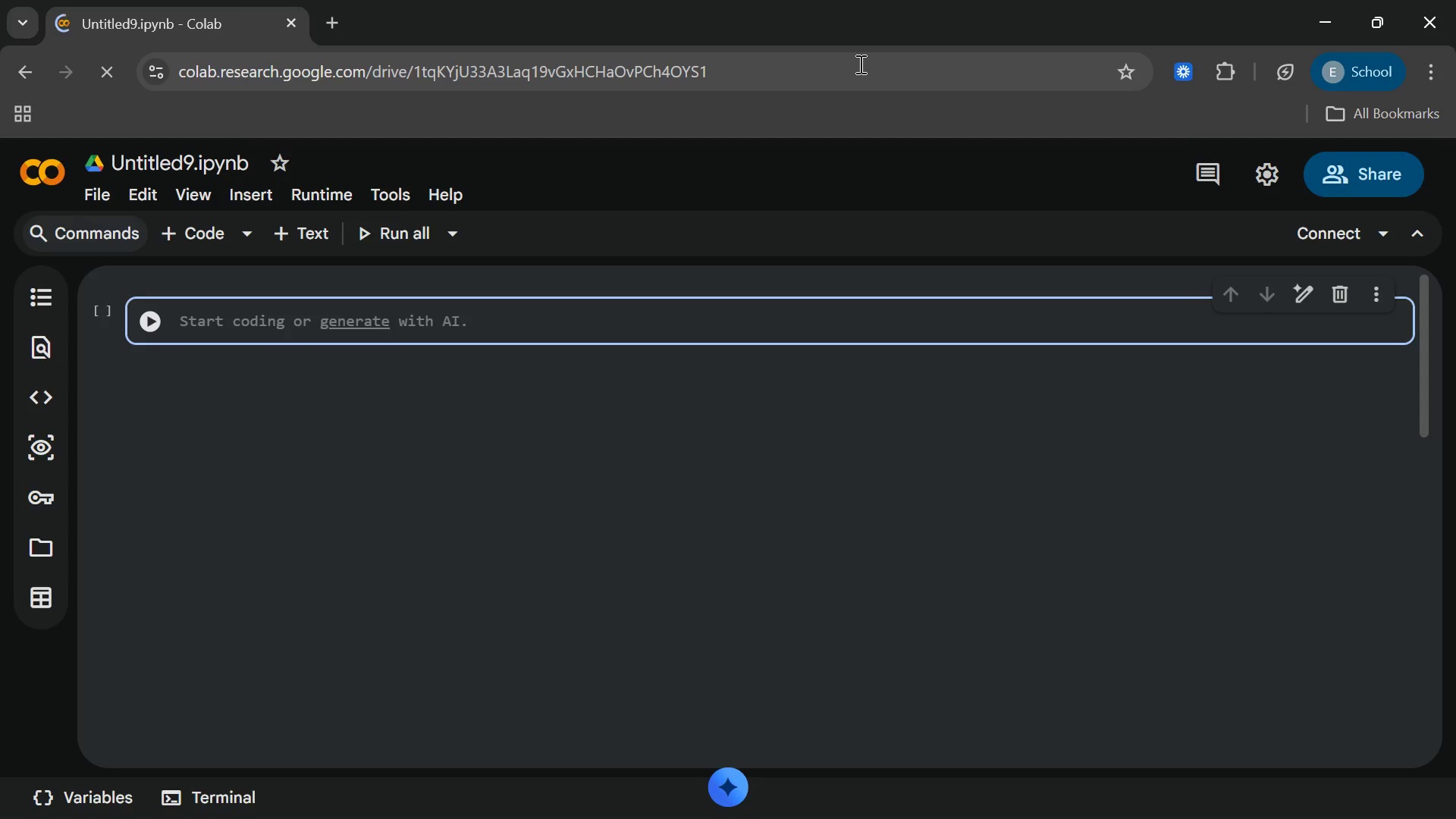 
wait(19.0)
 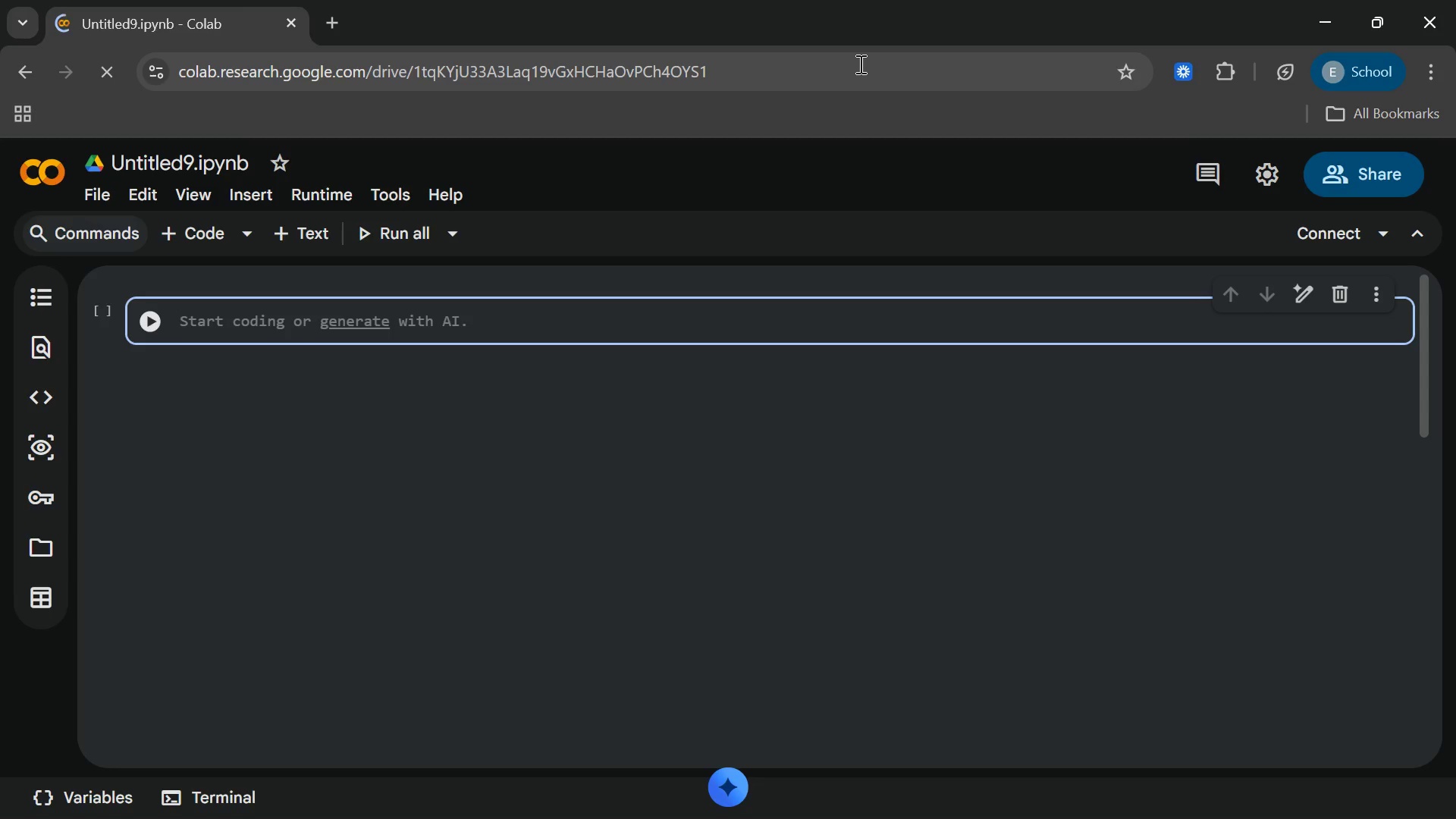 
left_click([807, 350])